 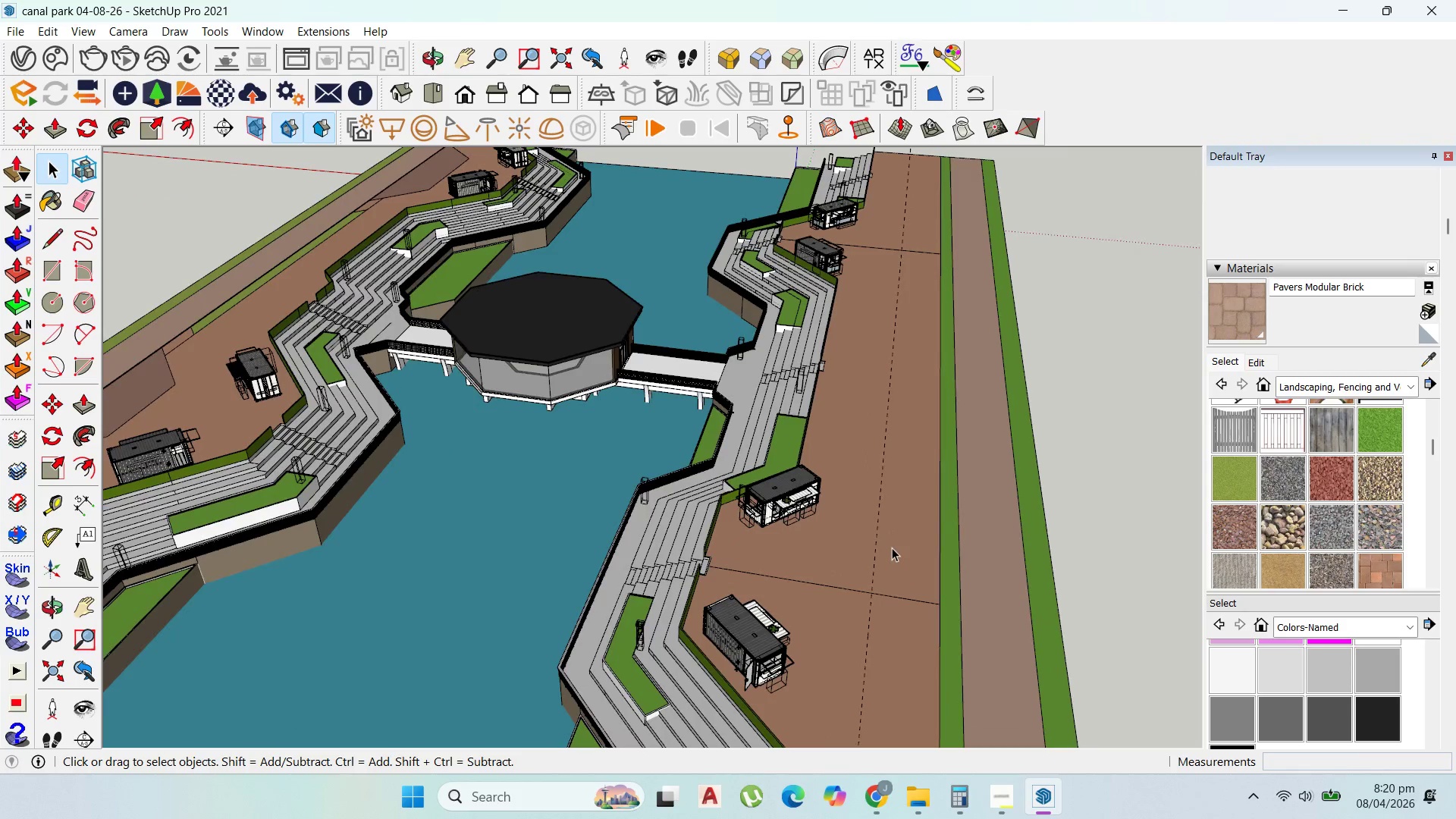 
double_click([892, 548])
 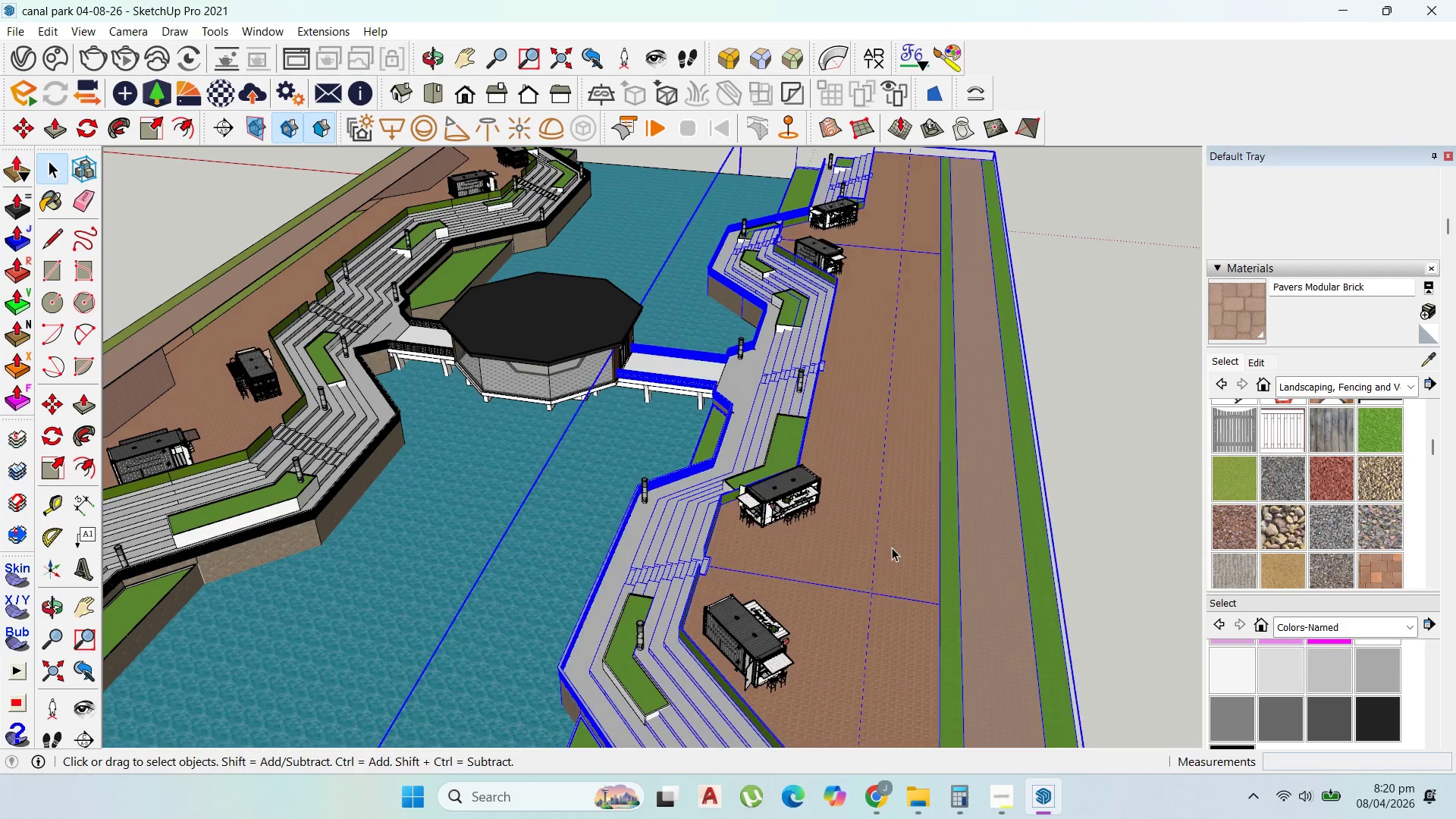 
scroll: coordinate [889, 549], scroll_direction: down, amount: 7.0
 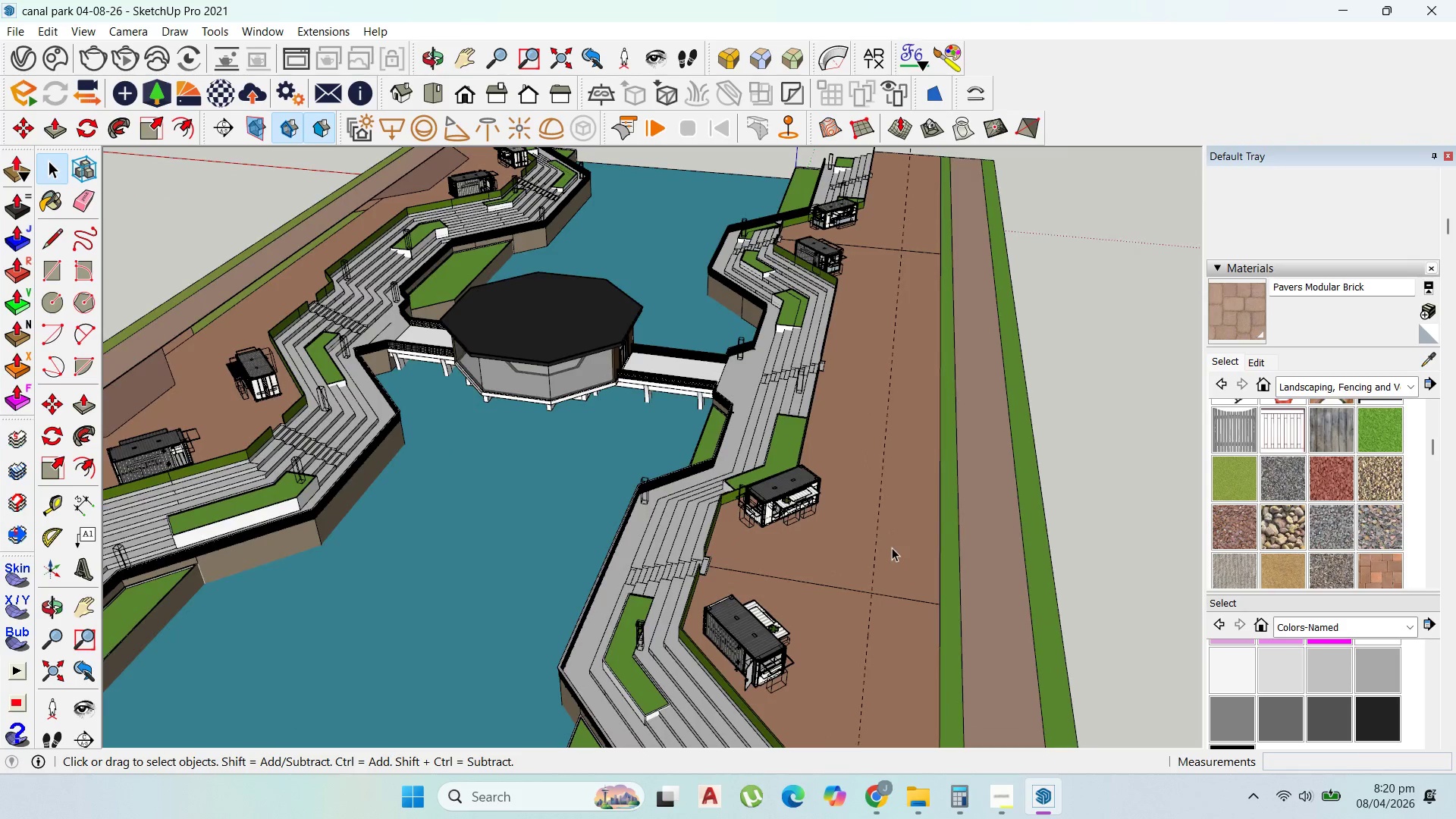 
triple_click([892, 548])
 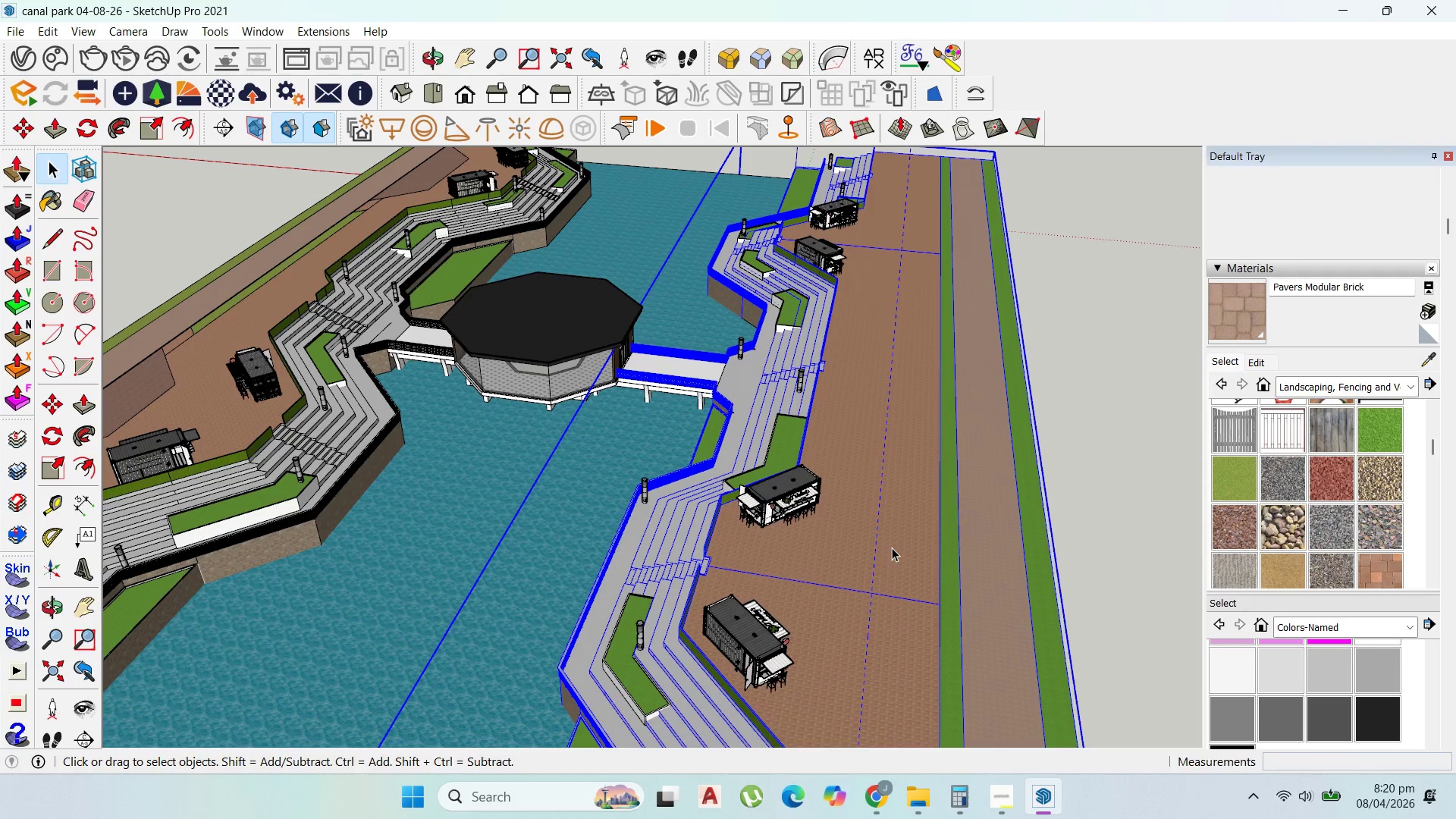 
triple_click([892, 548])
 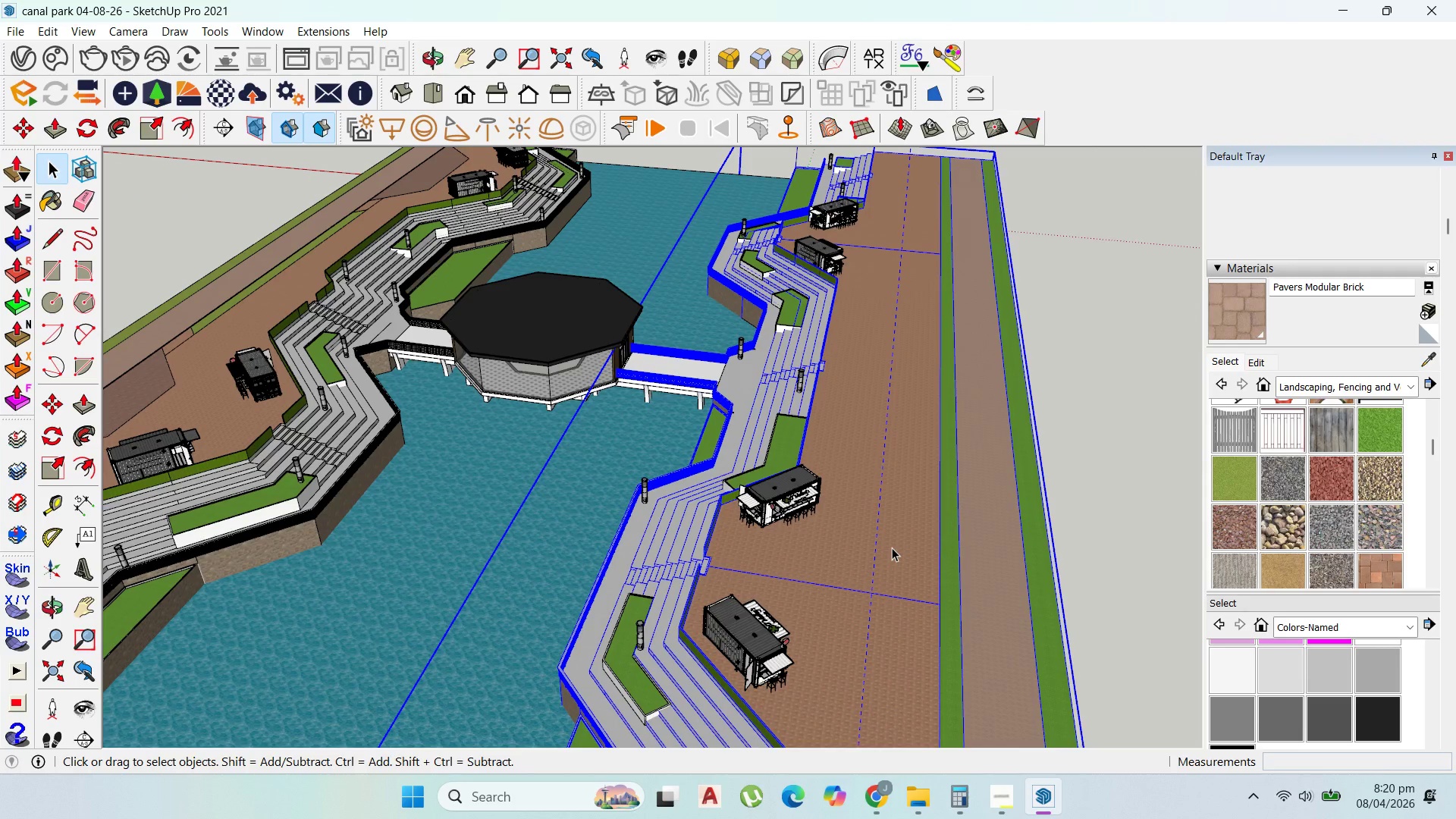 
triple_click([892, 548])
 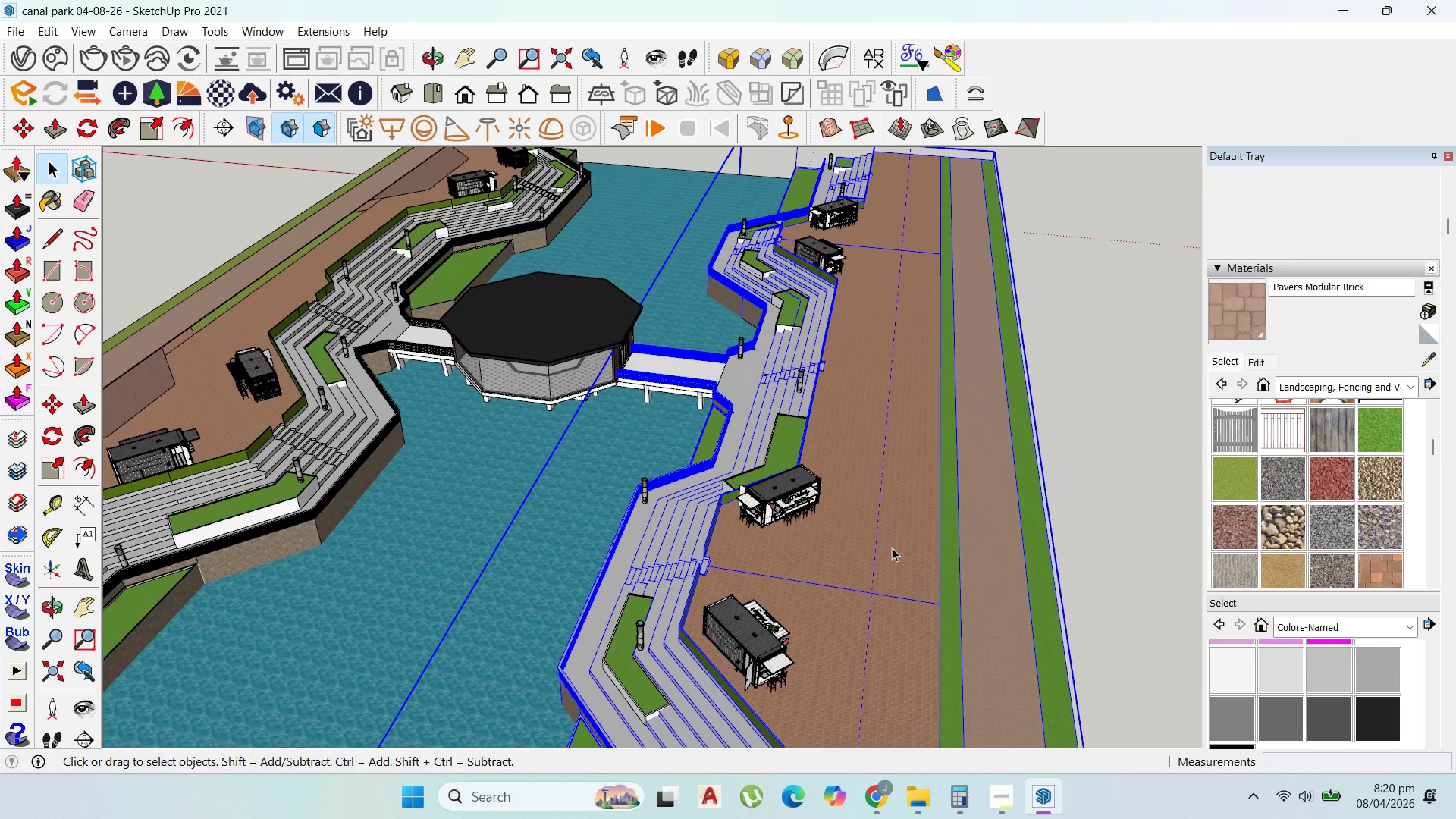 
triple_click([892, 548])
 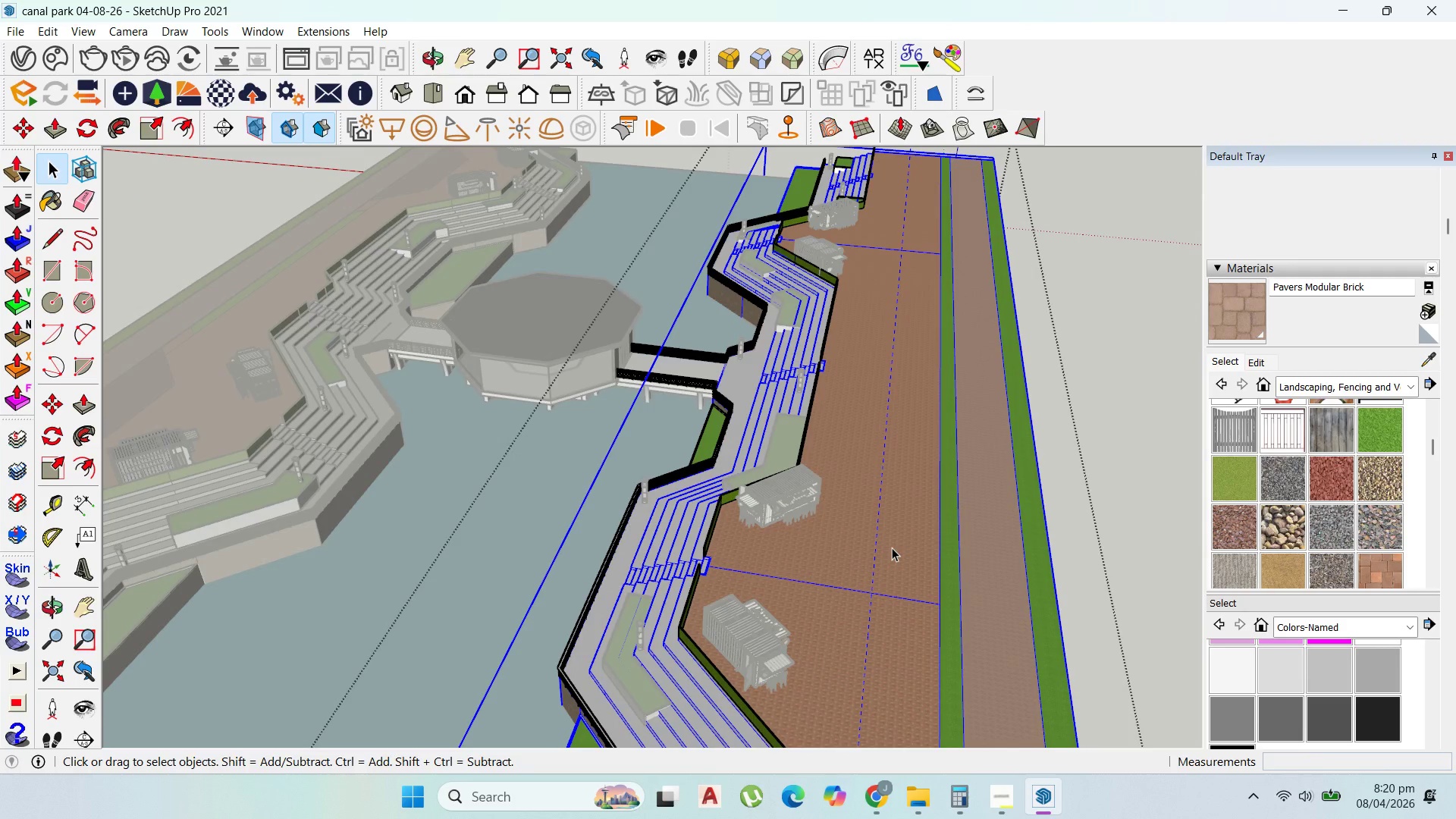 
triple_click([892, 548])
 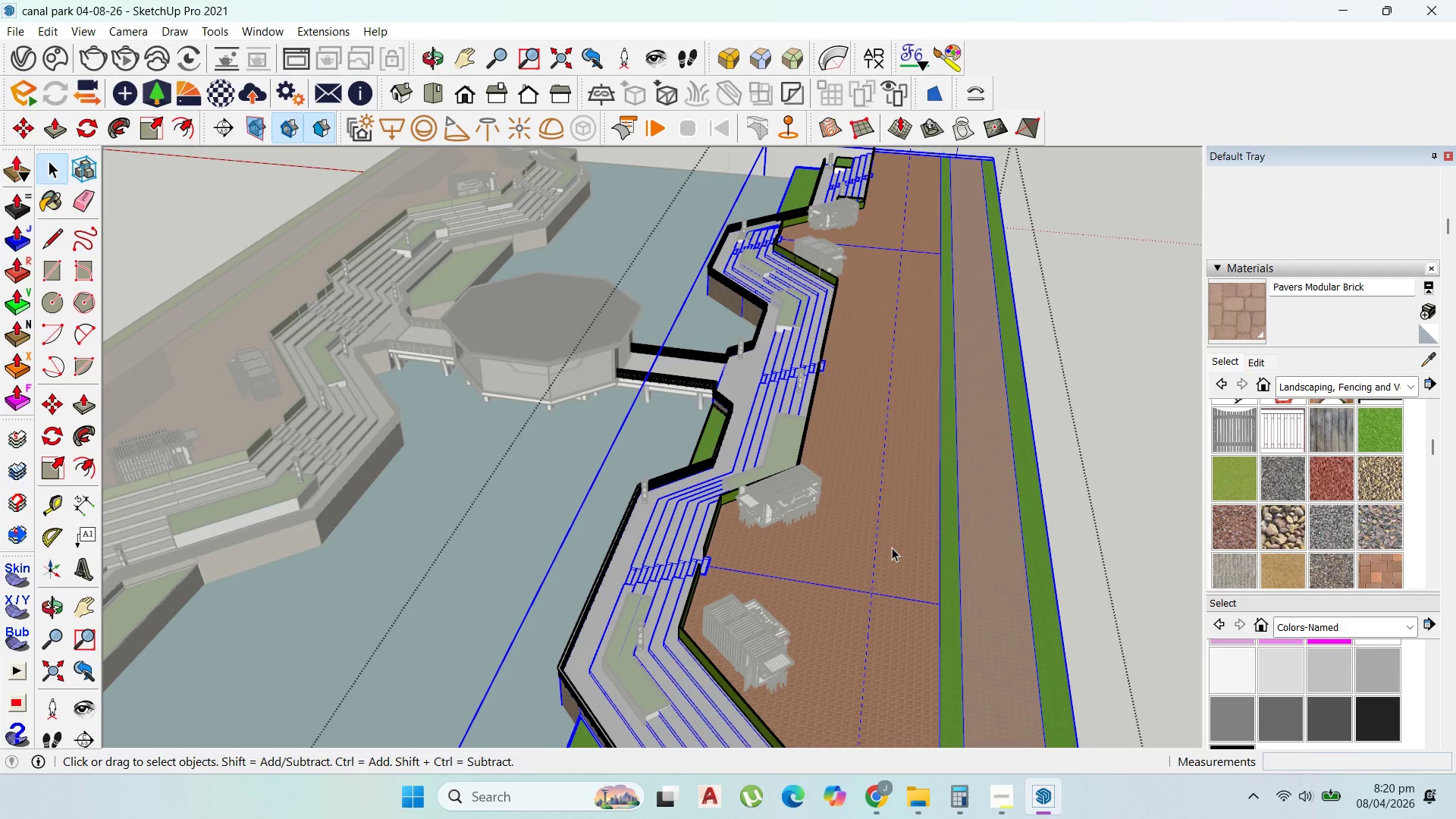 
triple_click([892, 548])
 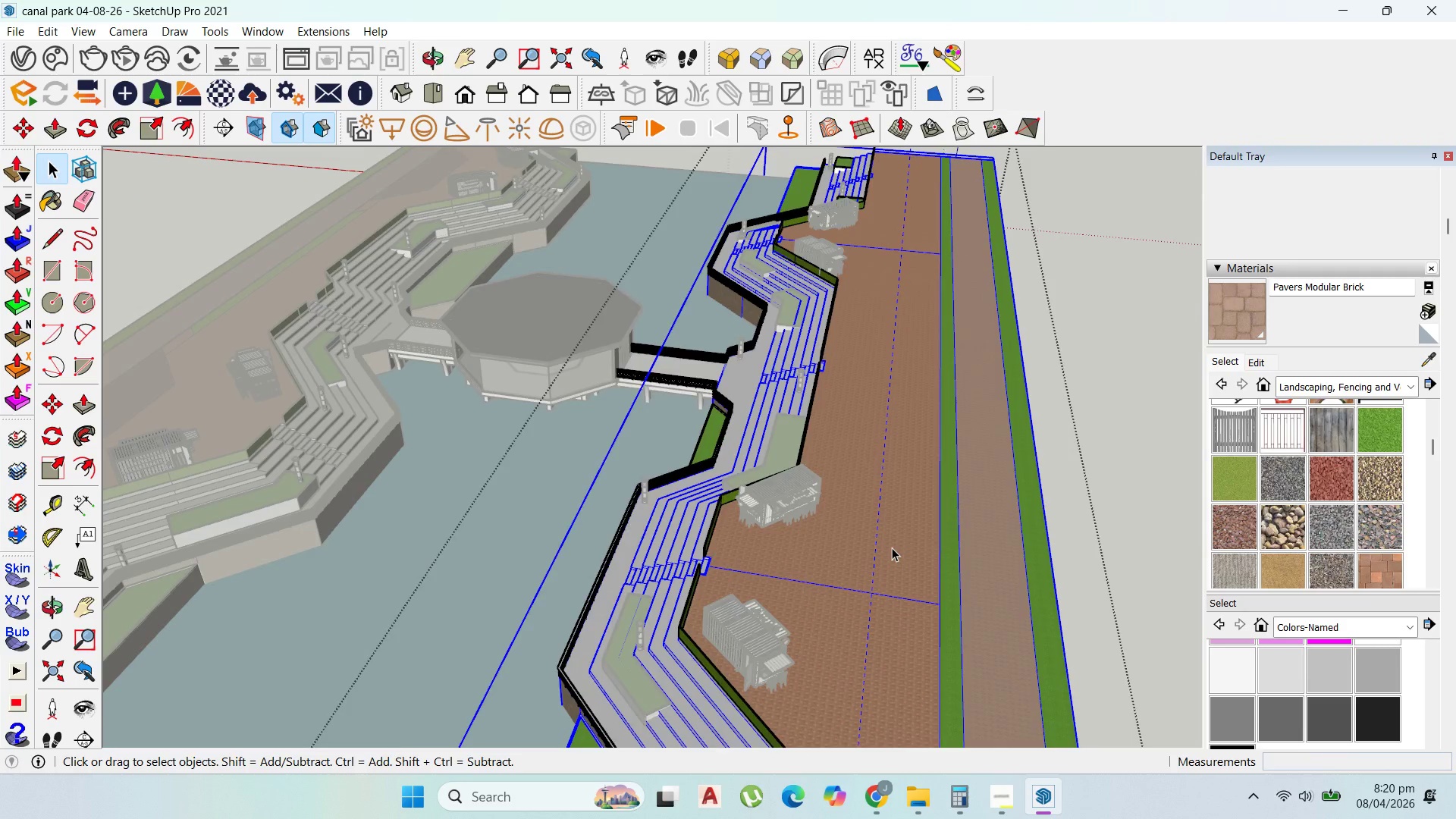 
triple_click([892, 548])
 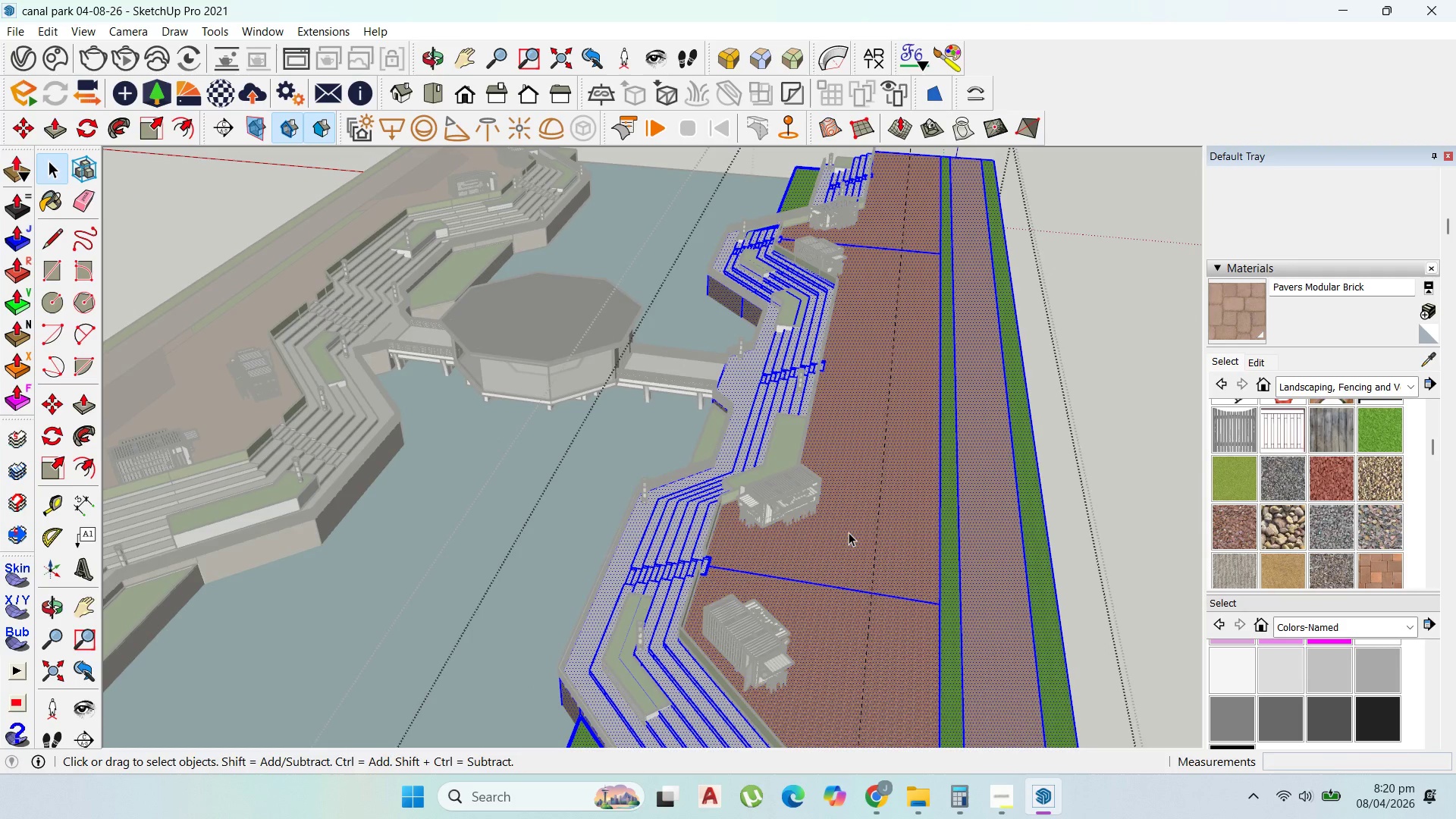 
left_click([848, 532])
 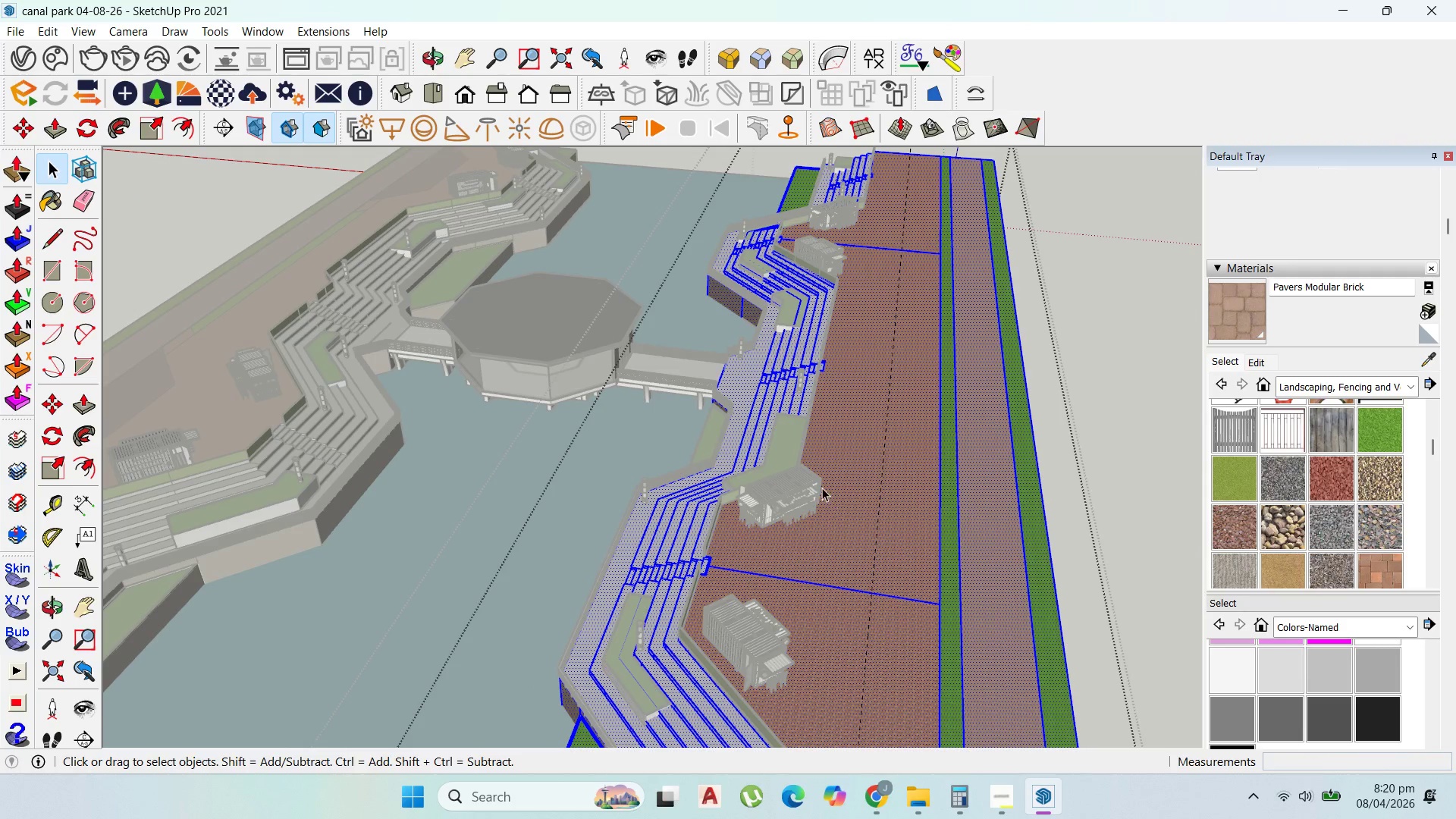 
scroll: coordinate [830, 500], scroll_direction: down, amount: 20.0
 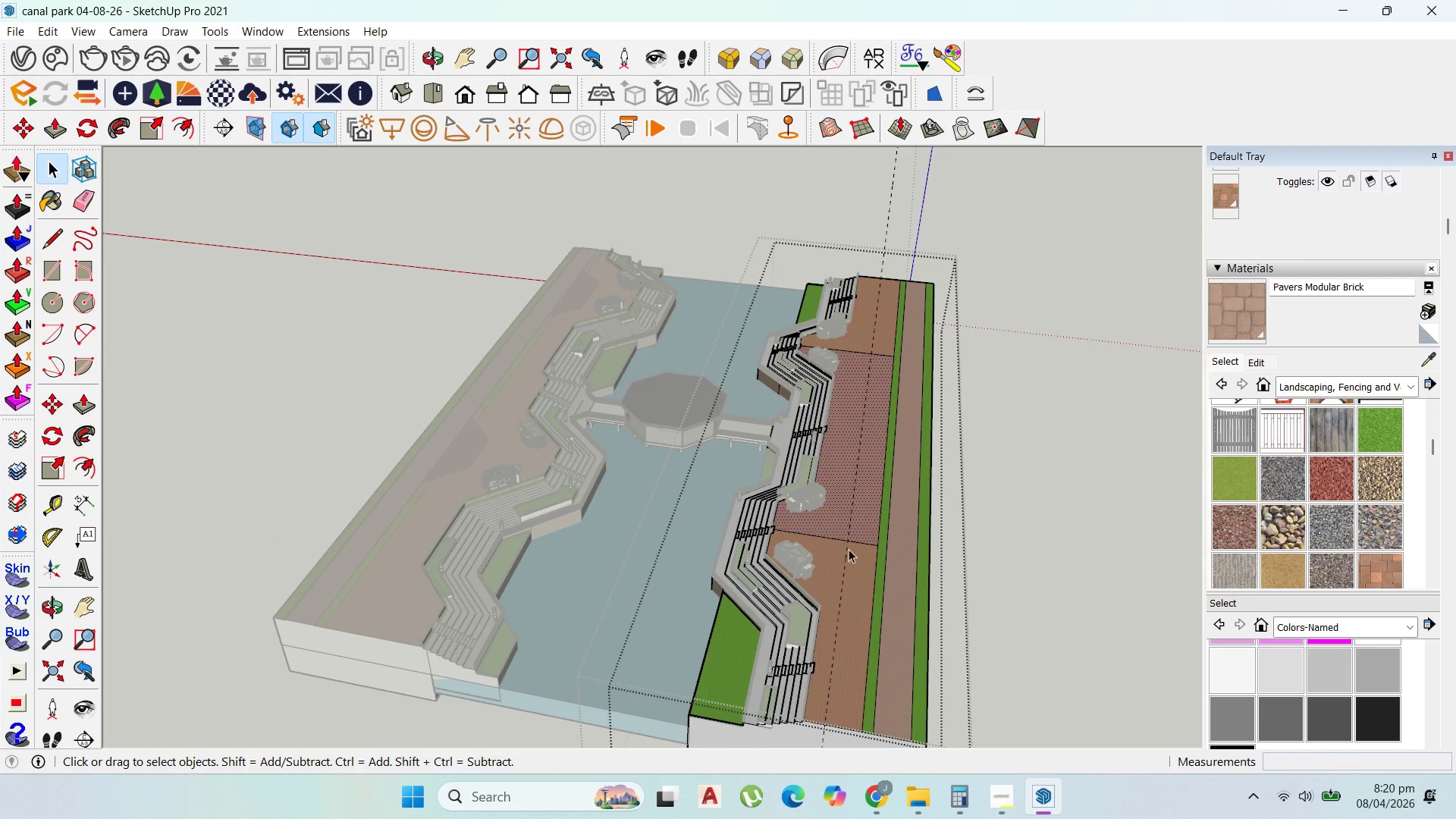 
scroll: coordinate [864, 575], scroll_direction: up, amount: 6.0
 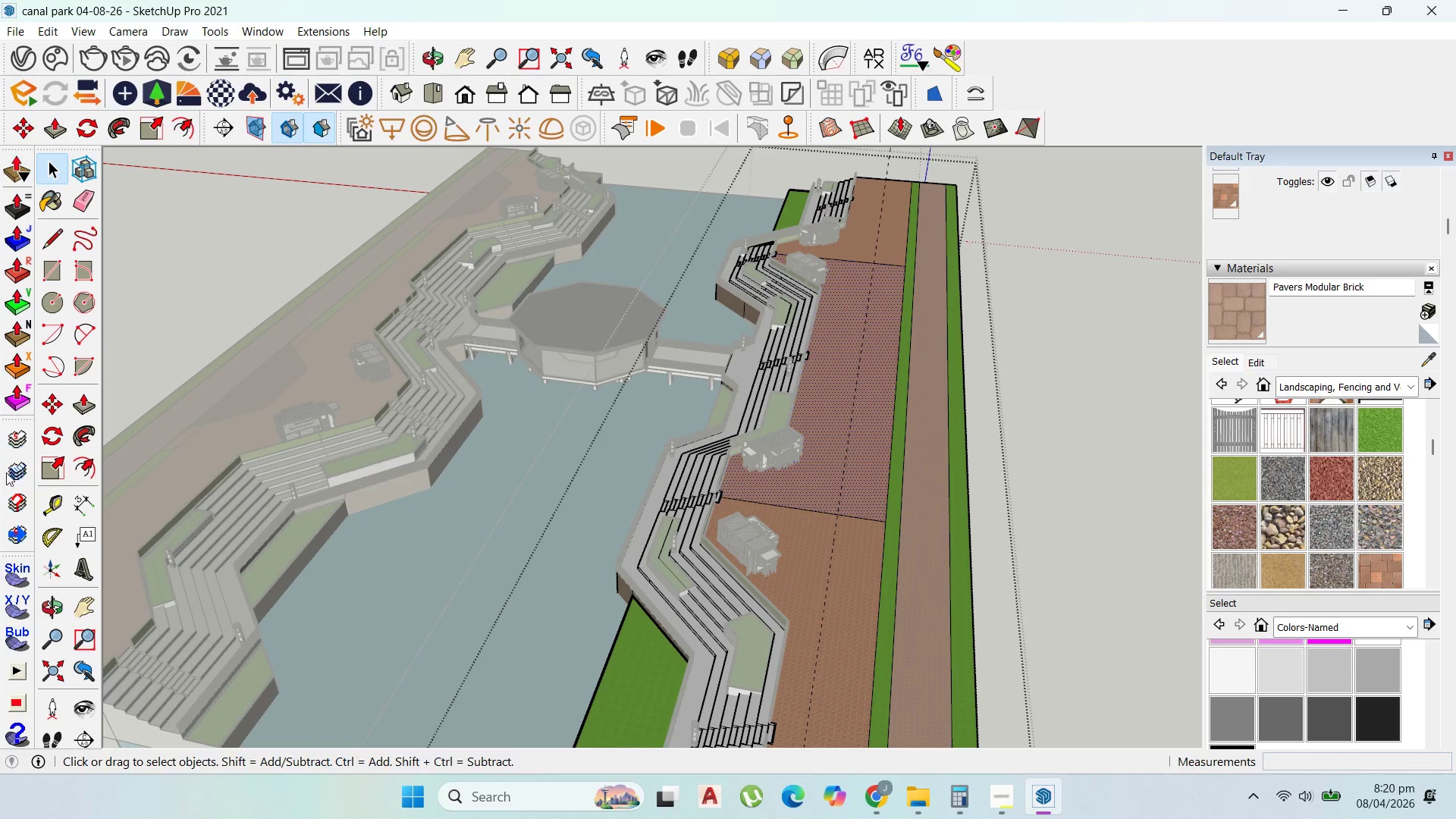 
left_click([46, 511])
 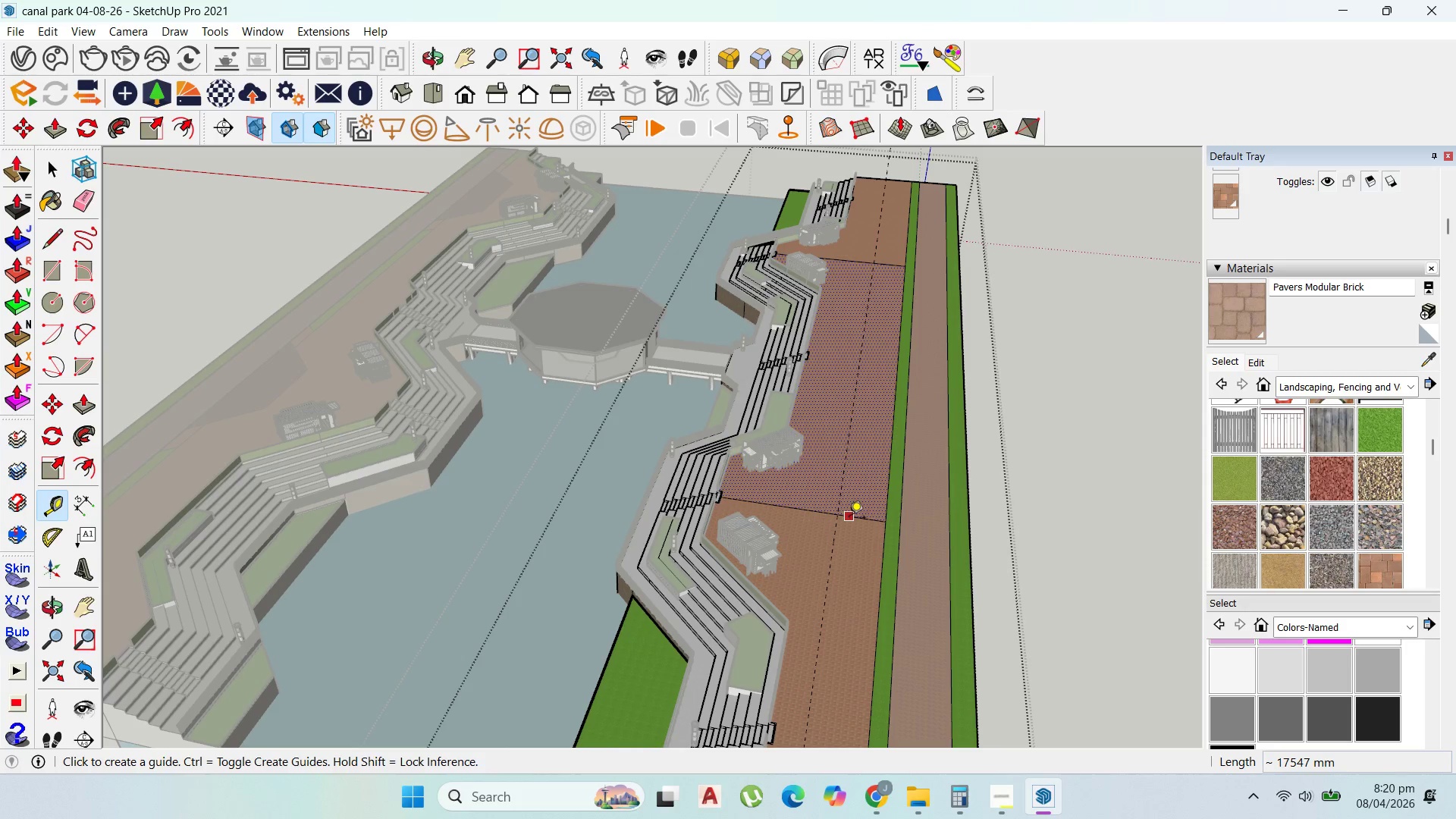 
scroll: coordinate [527, 626], scroll_direction: up, amount: 3.0
 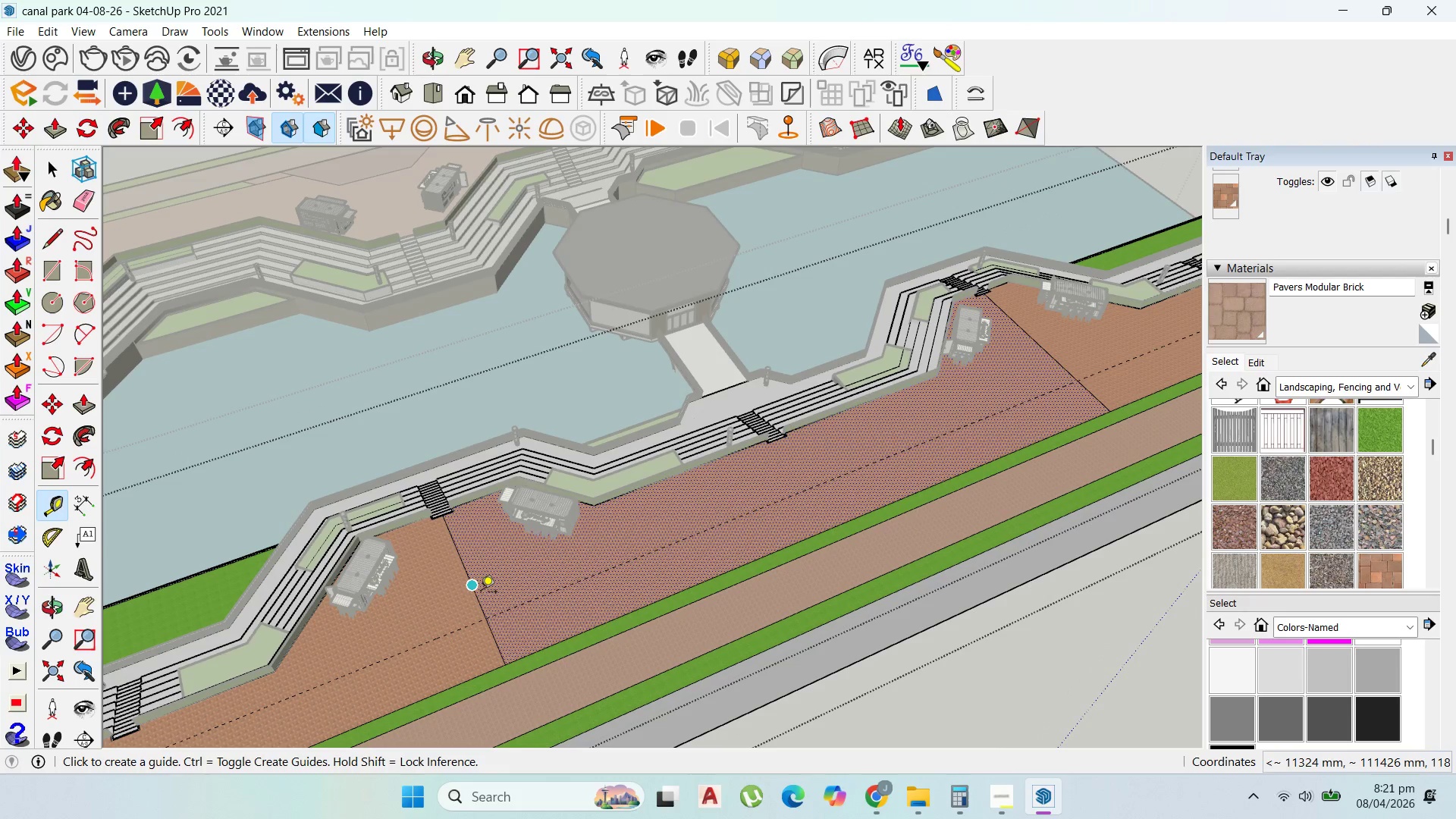 
wait(5.48)
 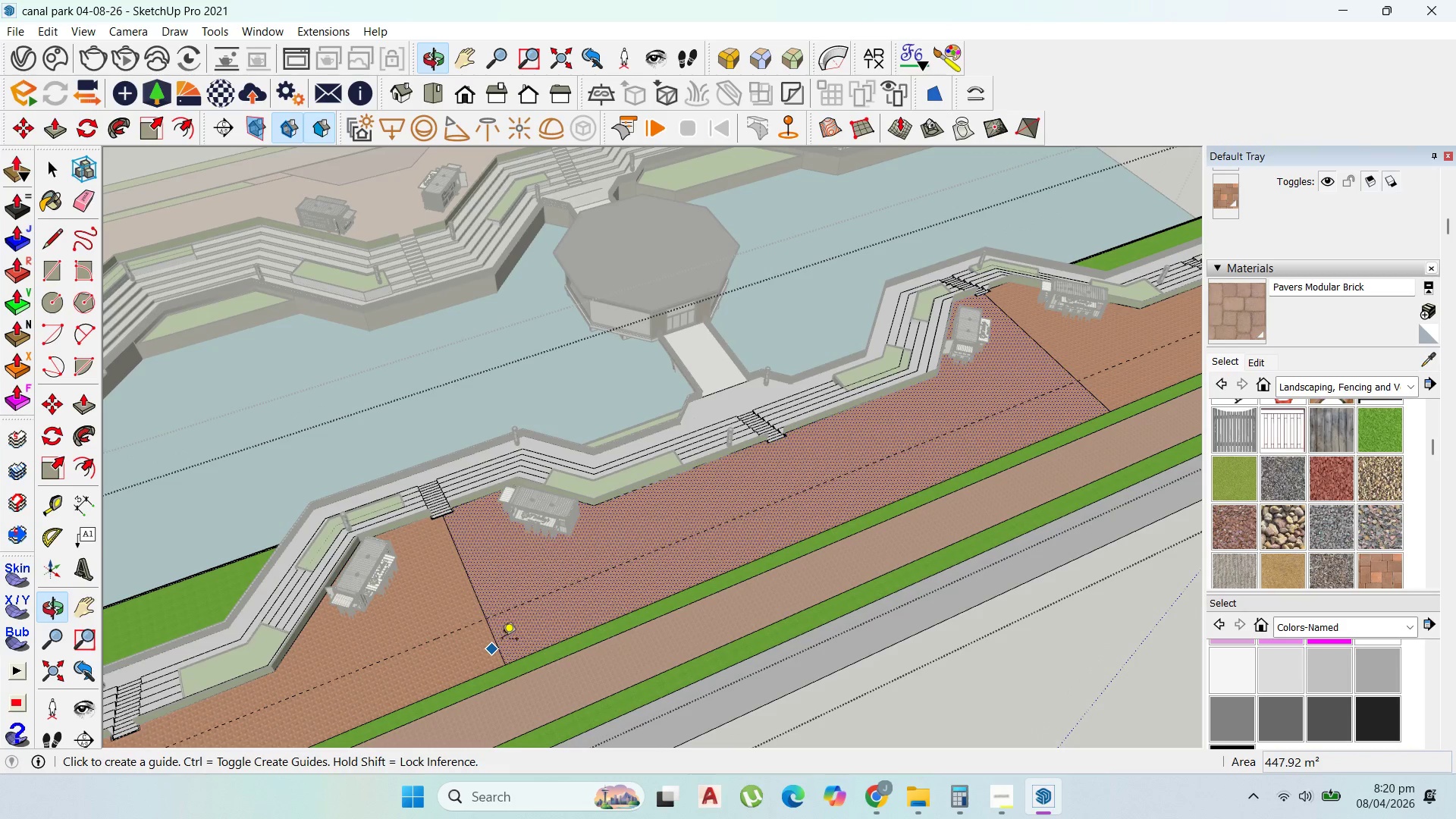 
left_click([481, 600])
 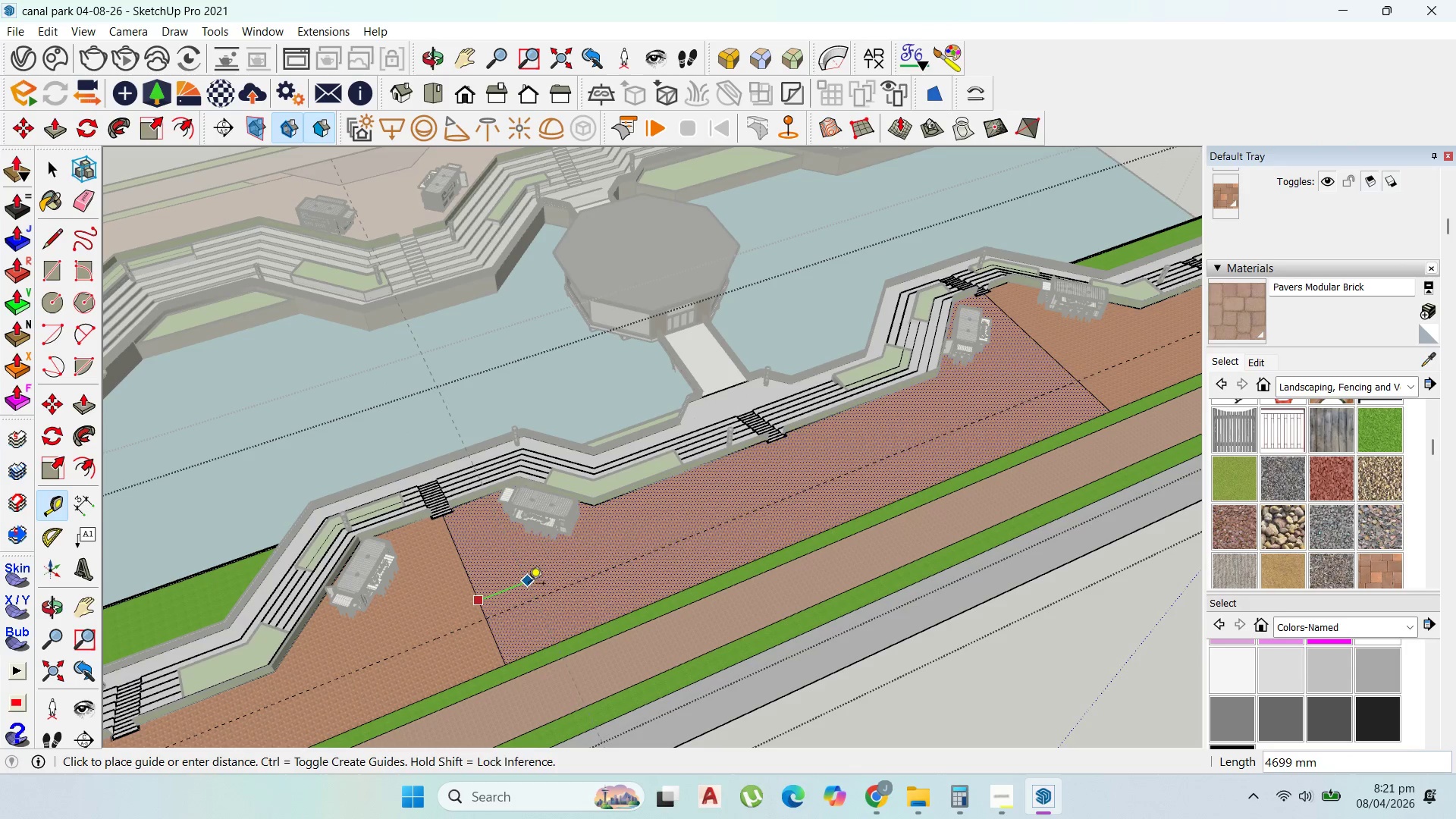 
hold_key(key=ShiftLeft, duration=1.52)
scroll: coordinate [523, 576], scroll_direction: up, amount: 7.0
 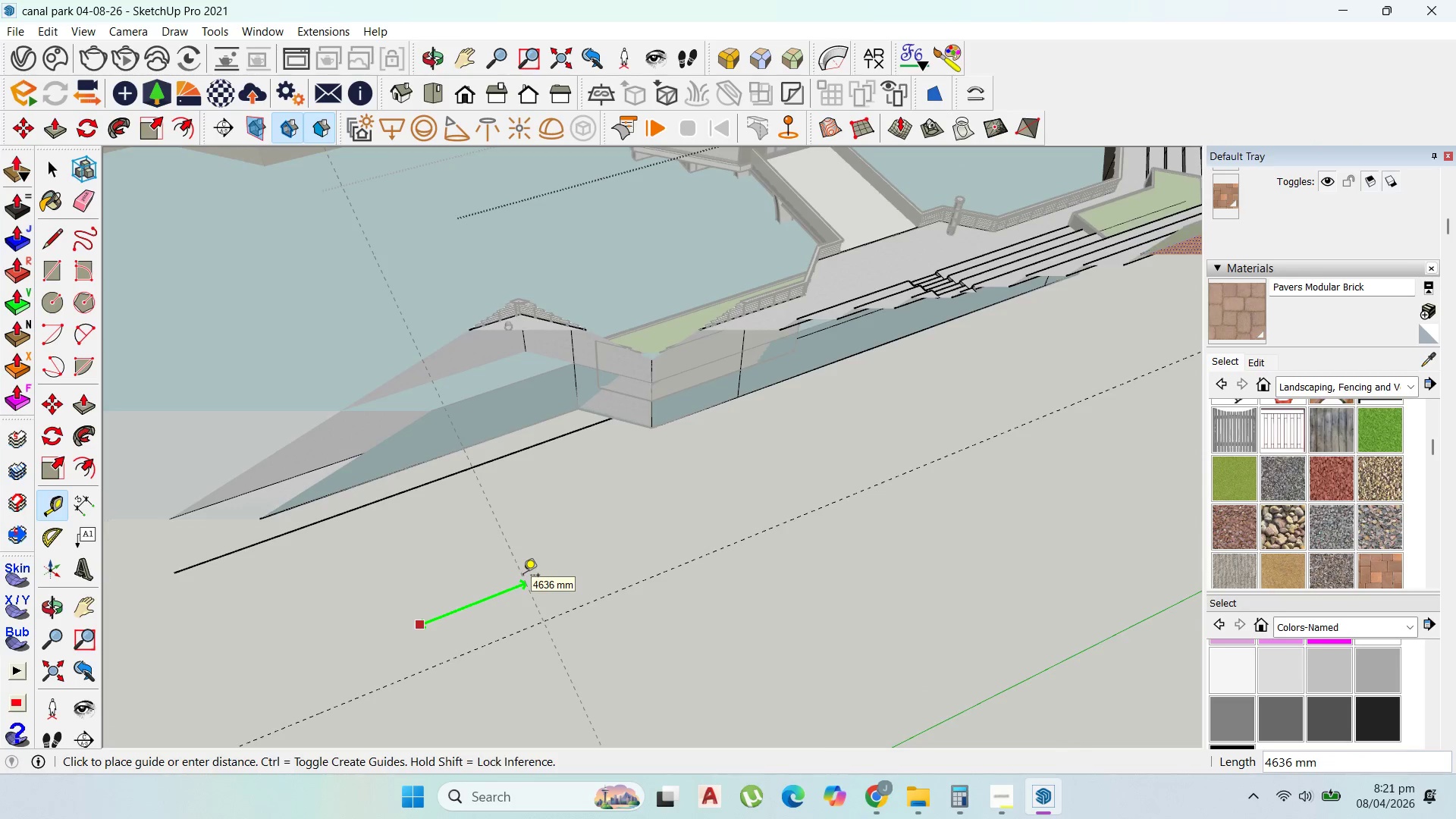 
hold_key(key=ShiftLeft, duration=1.36)
scroll: coordinate [523, 576], scroll_direction: down, amount: 3.0
 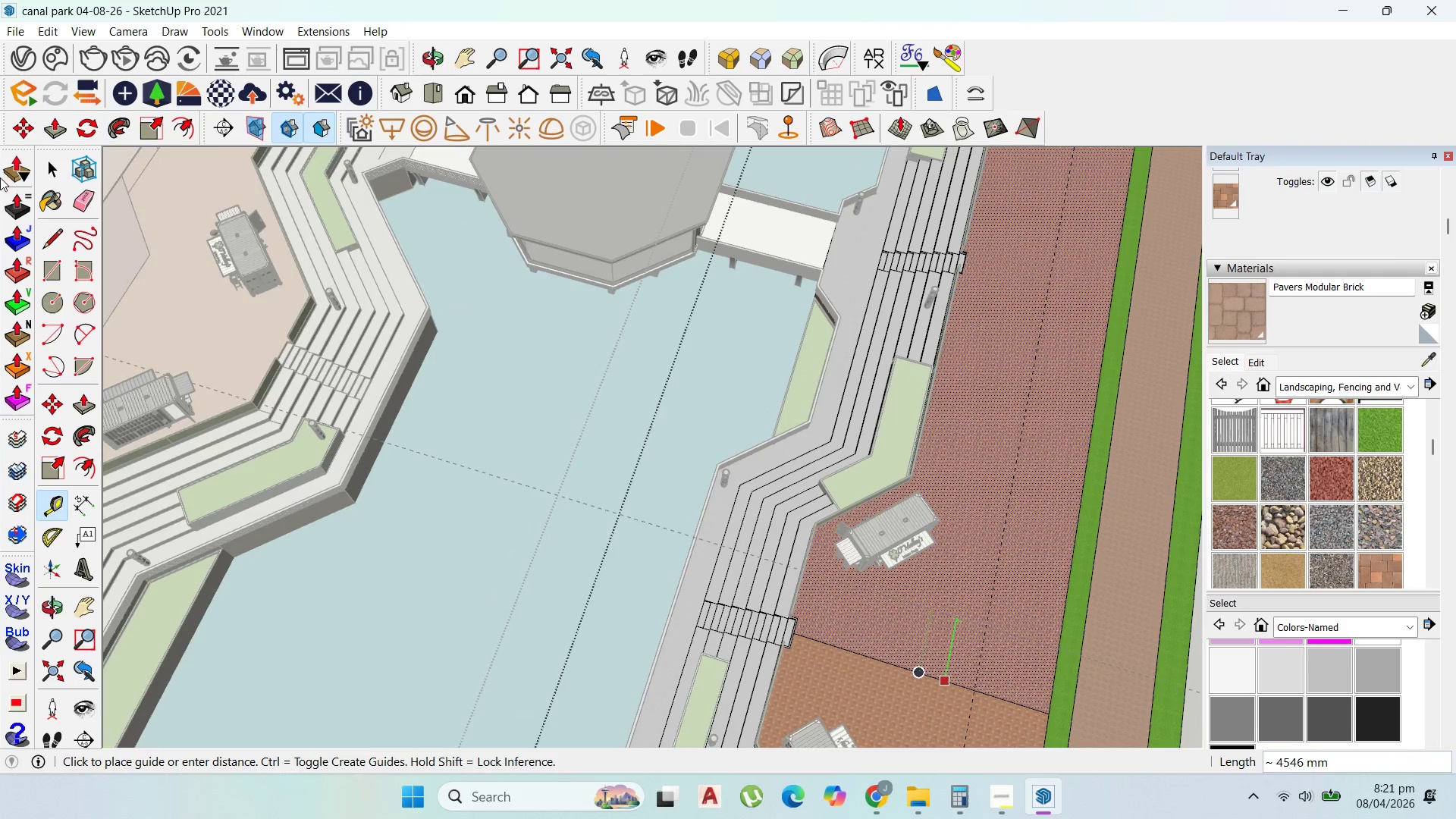 
key(Escape)
 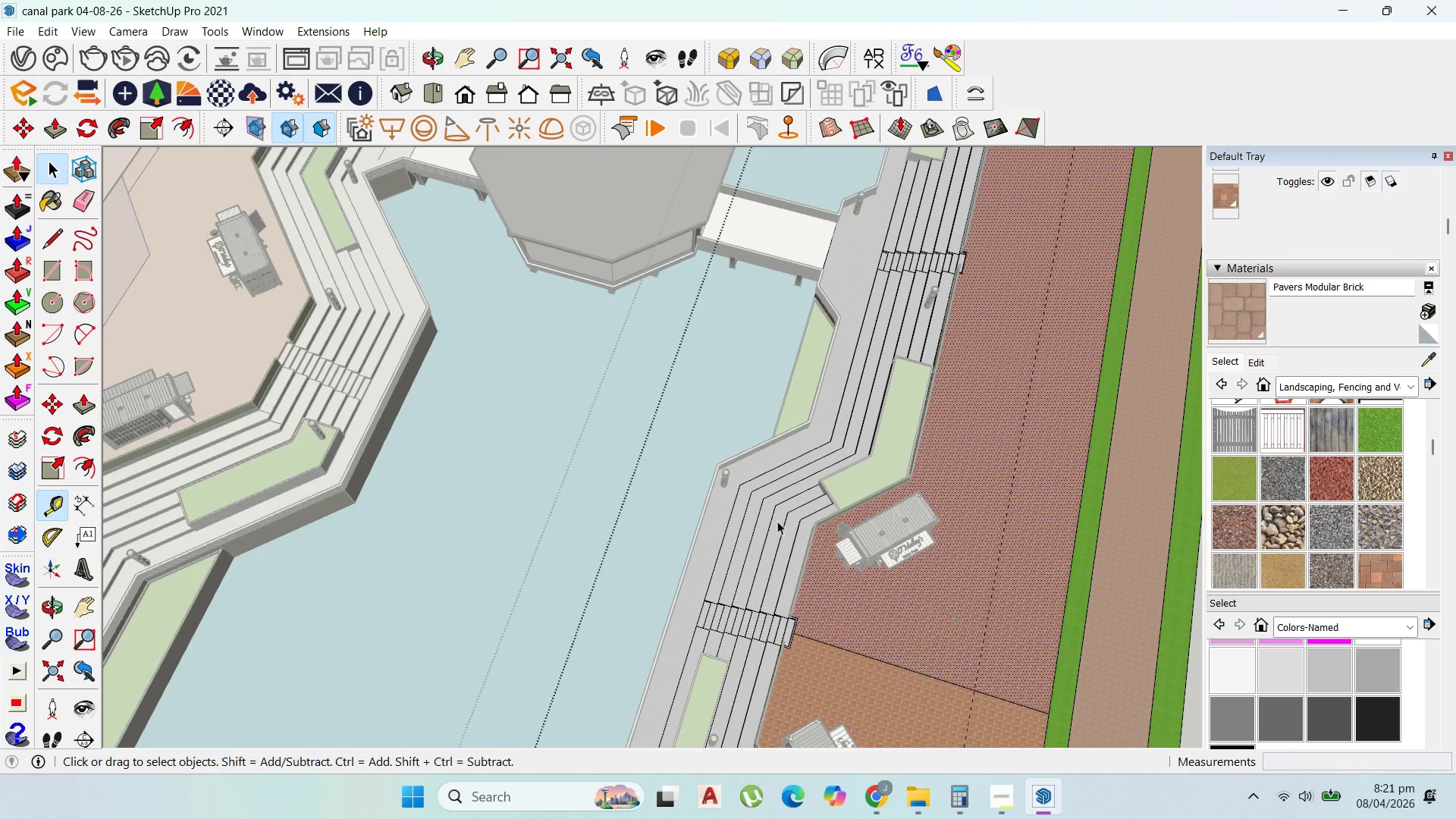 
key(Escape)
 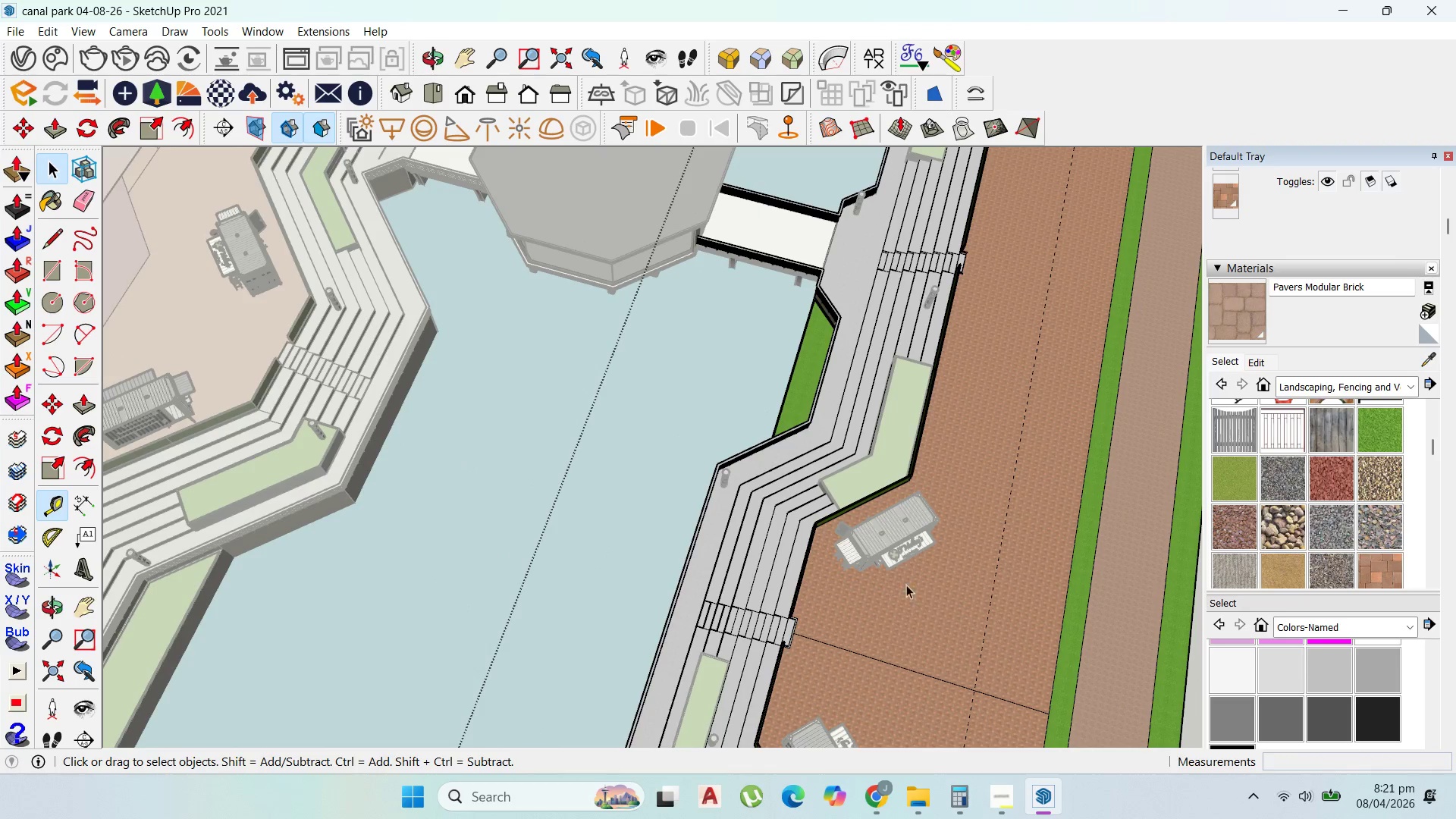 
key(Escape)
 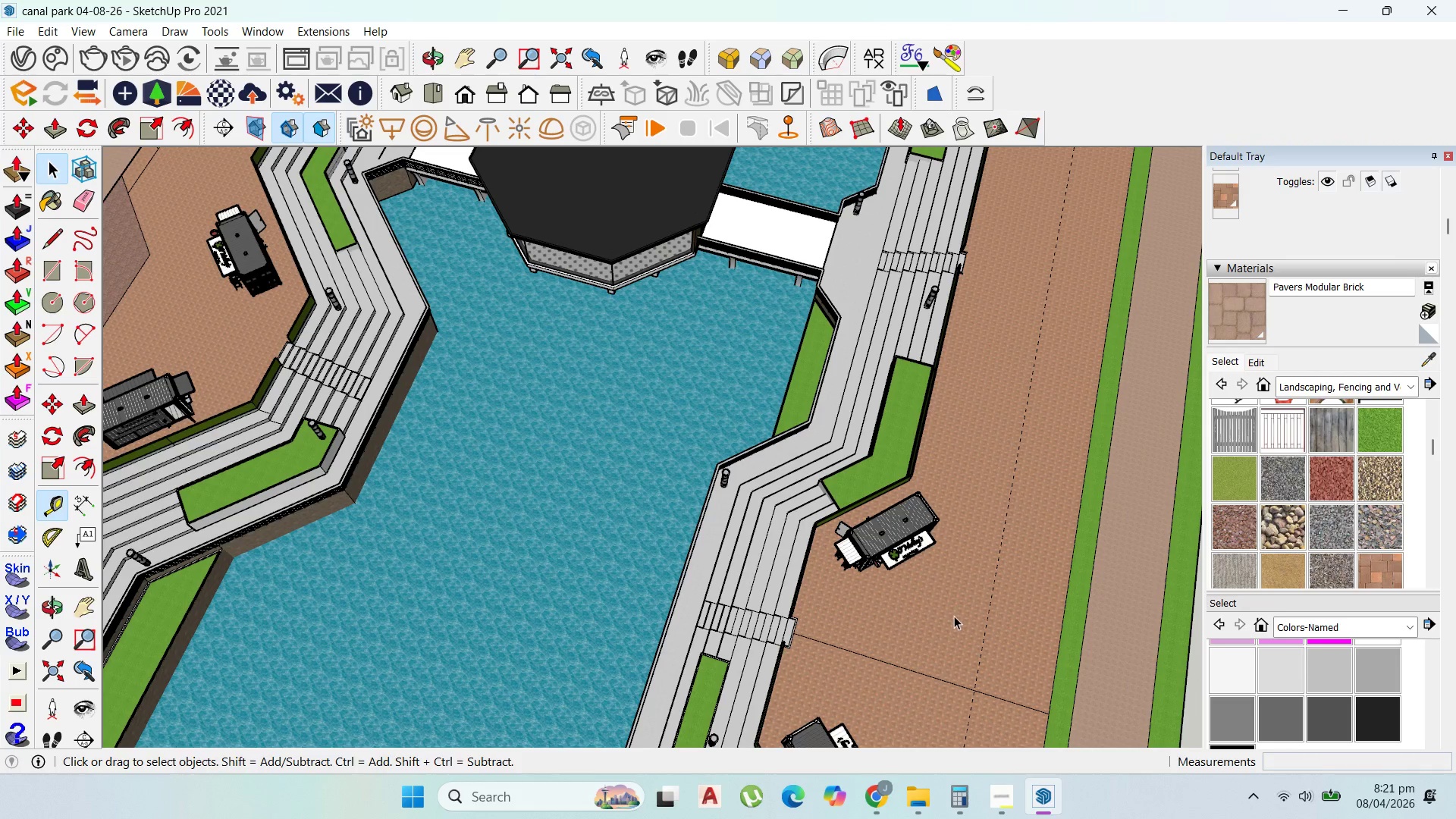 
scroll: coordinate [962, 635], scroll_direction: up, amount: 9.0
 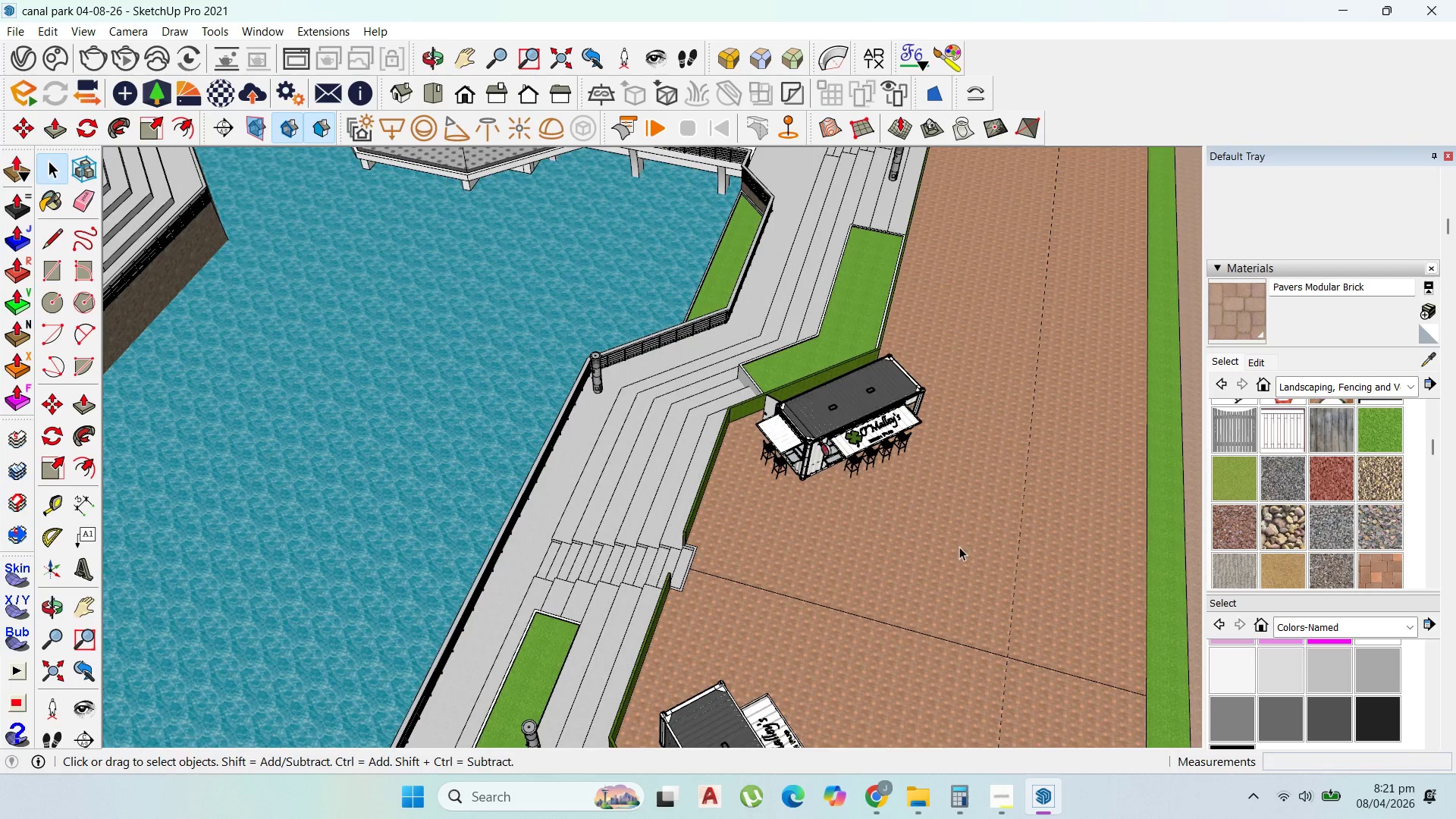 
scroll: coordinate [812, 516], scroll_direction: down, amount: 11.0
 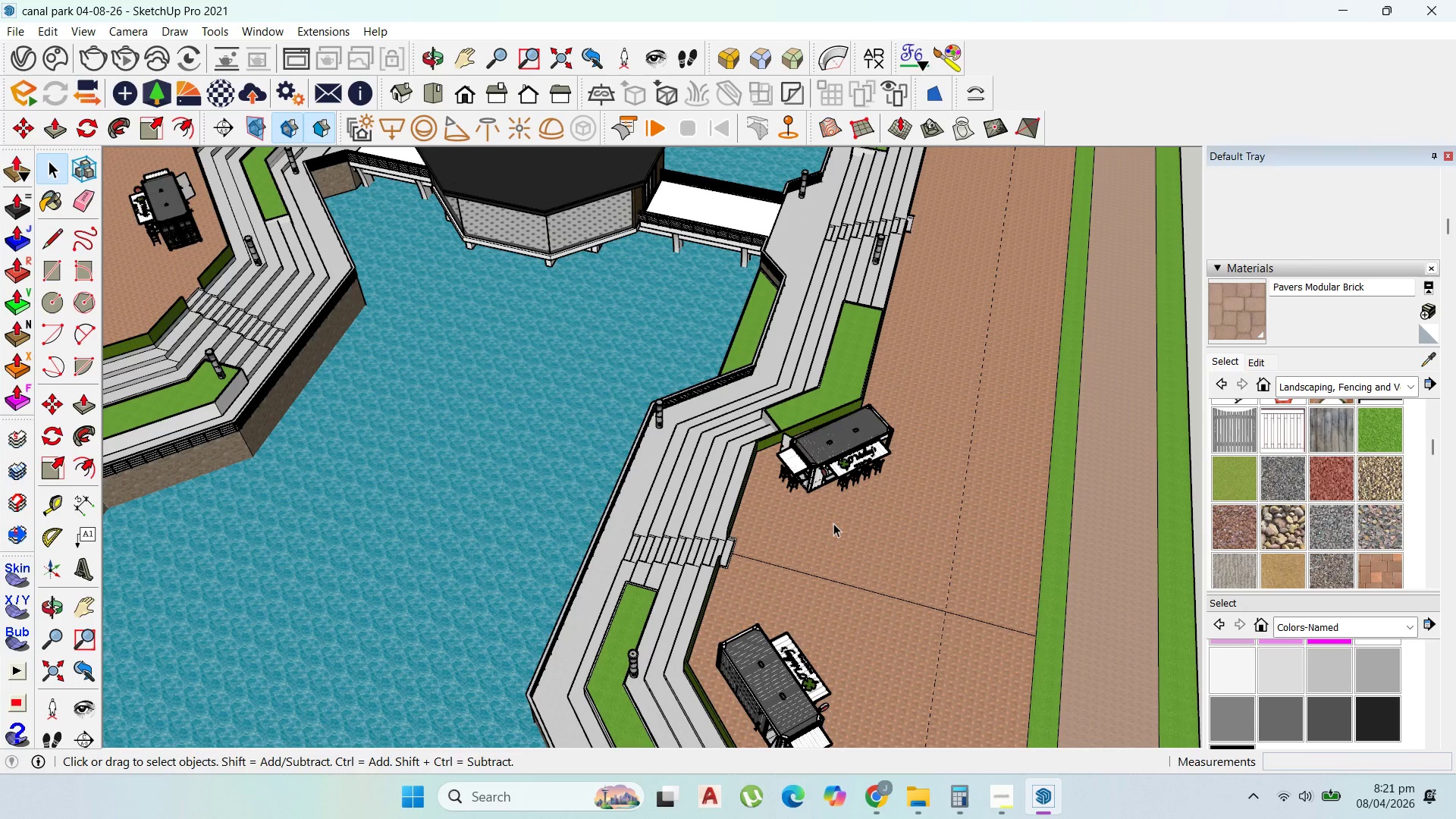 
scroll: coordinate [926, 548], scroll_direction: up, amount: 2.0
 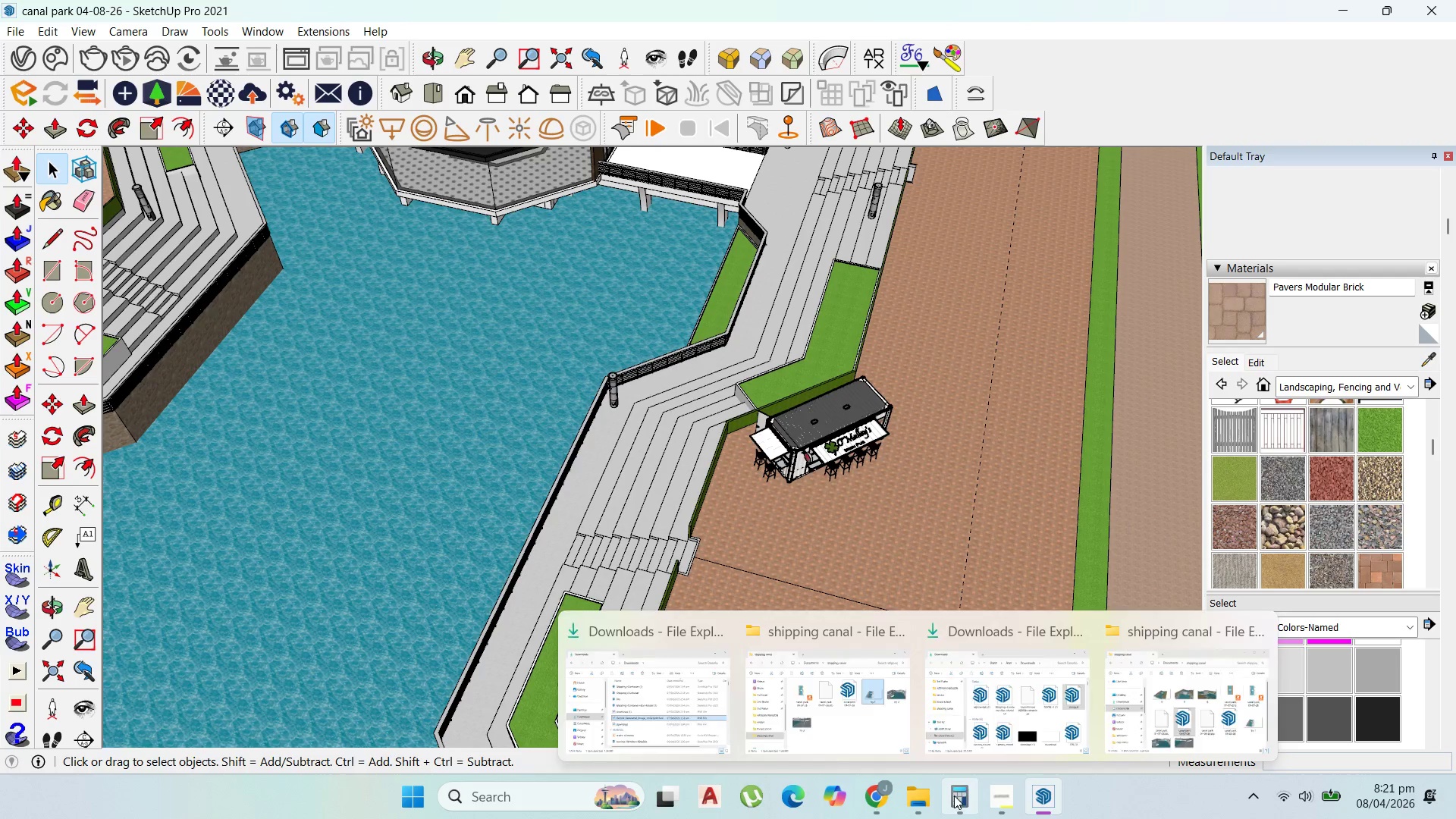 
left_click([986, 794])